 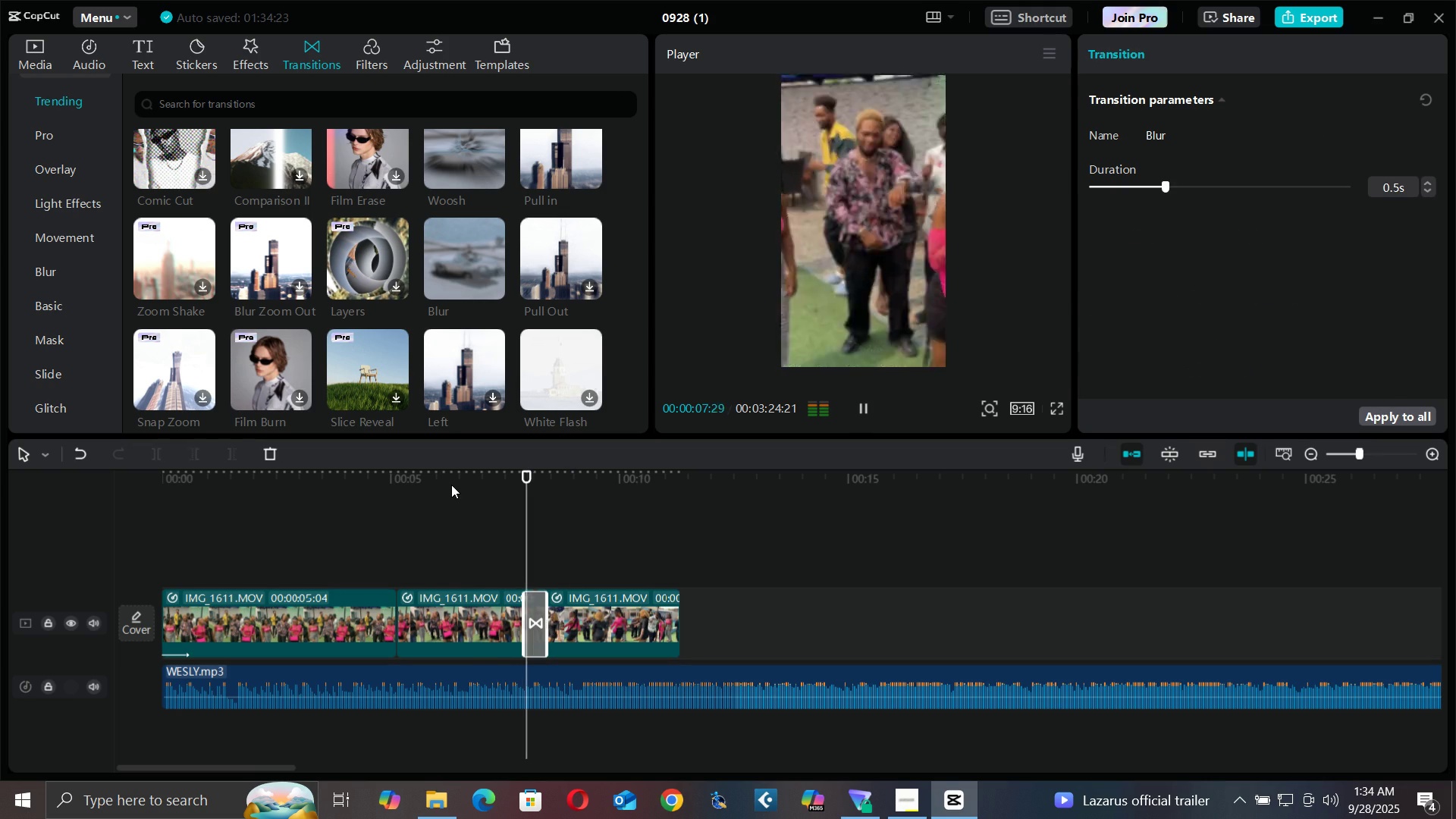 
key(Space)
 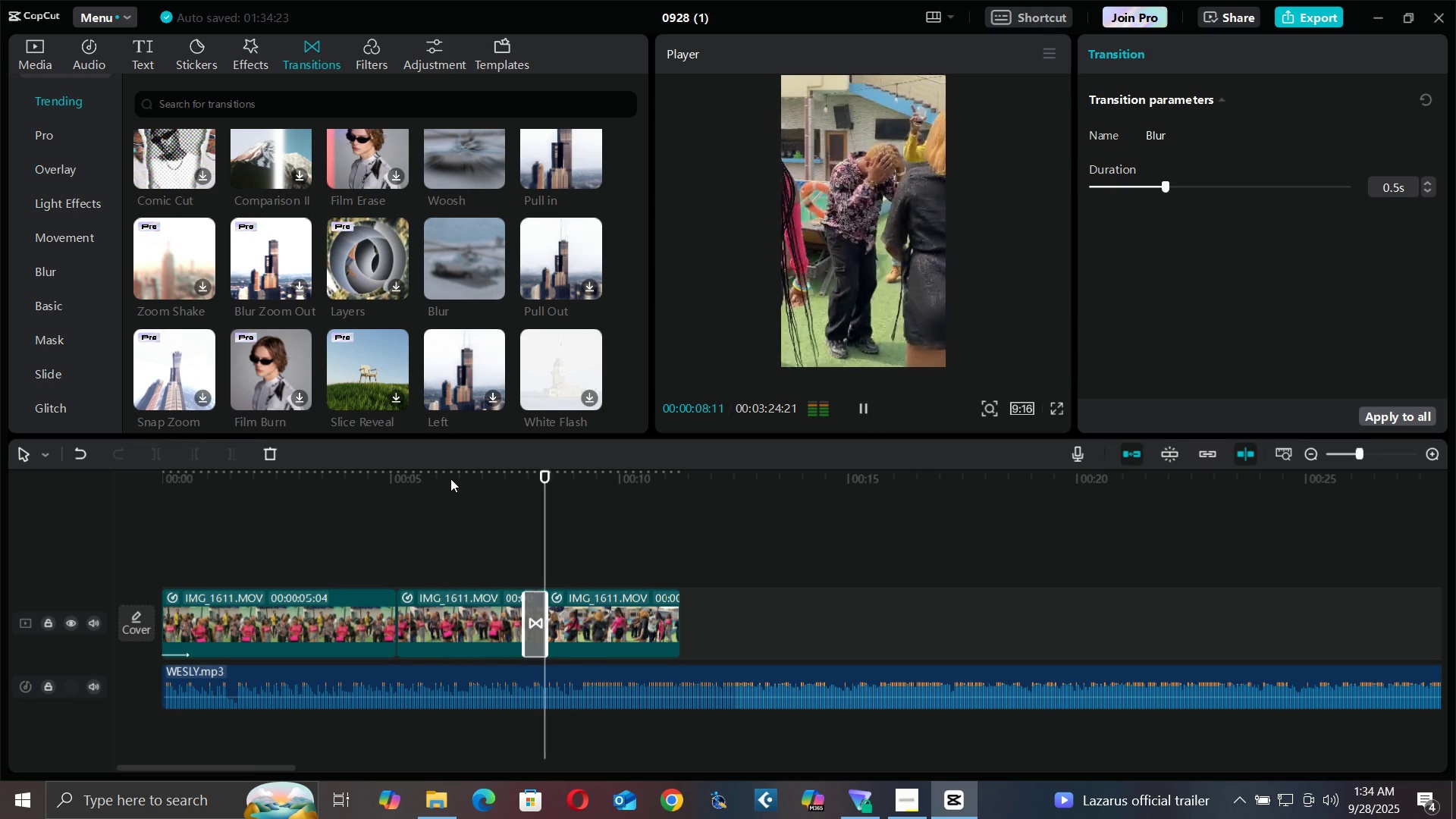 
key(Space)
 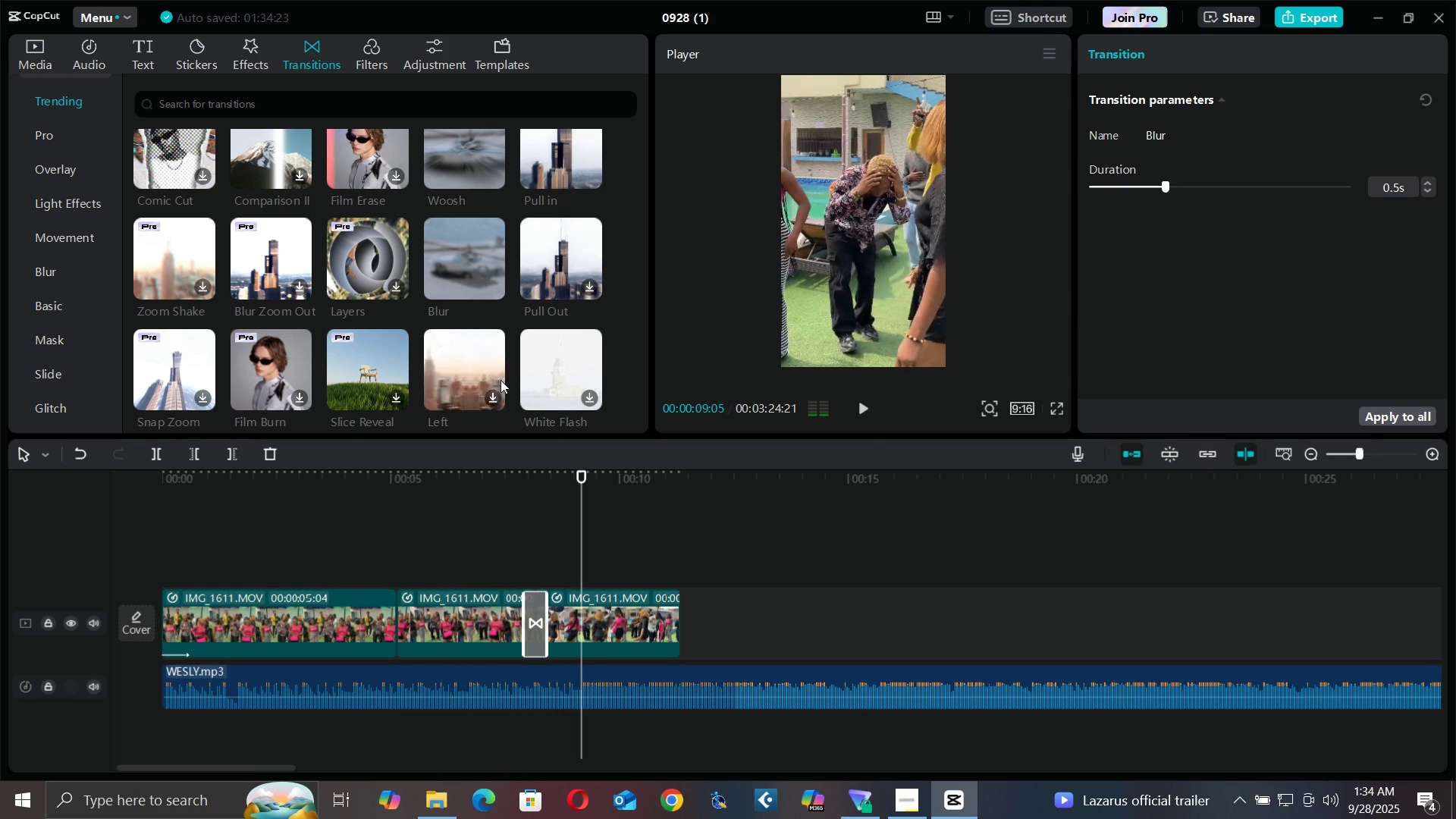 
scroll: coordinate [497, 371], scroll_direction: down, amount: 2.0
 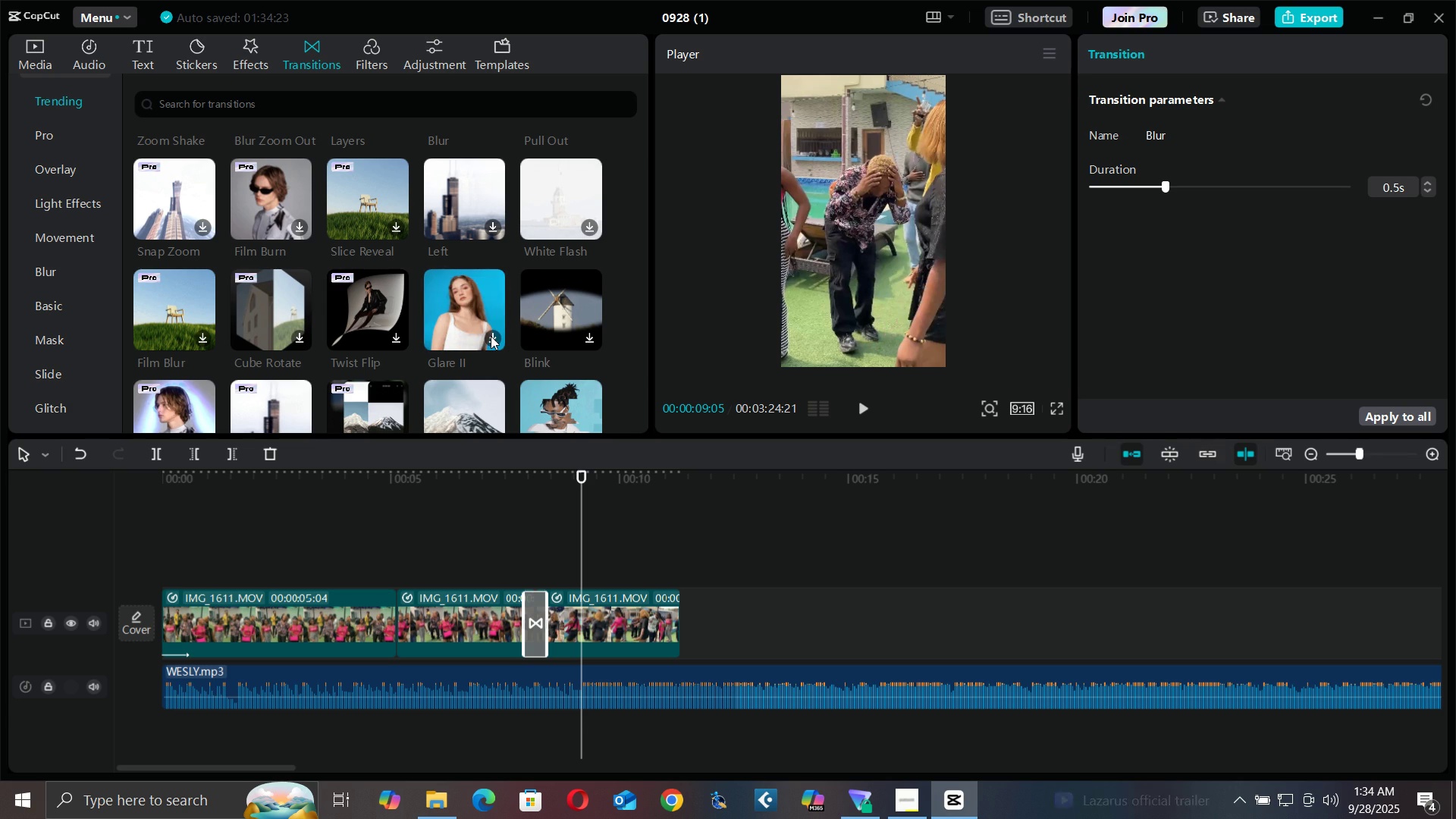 
wait(5.19)
 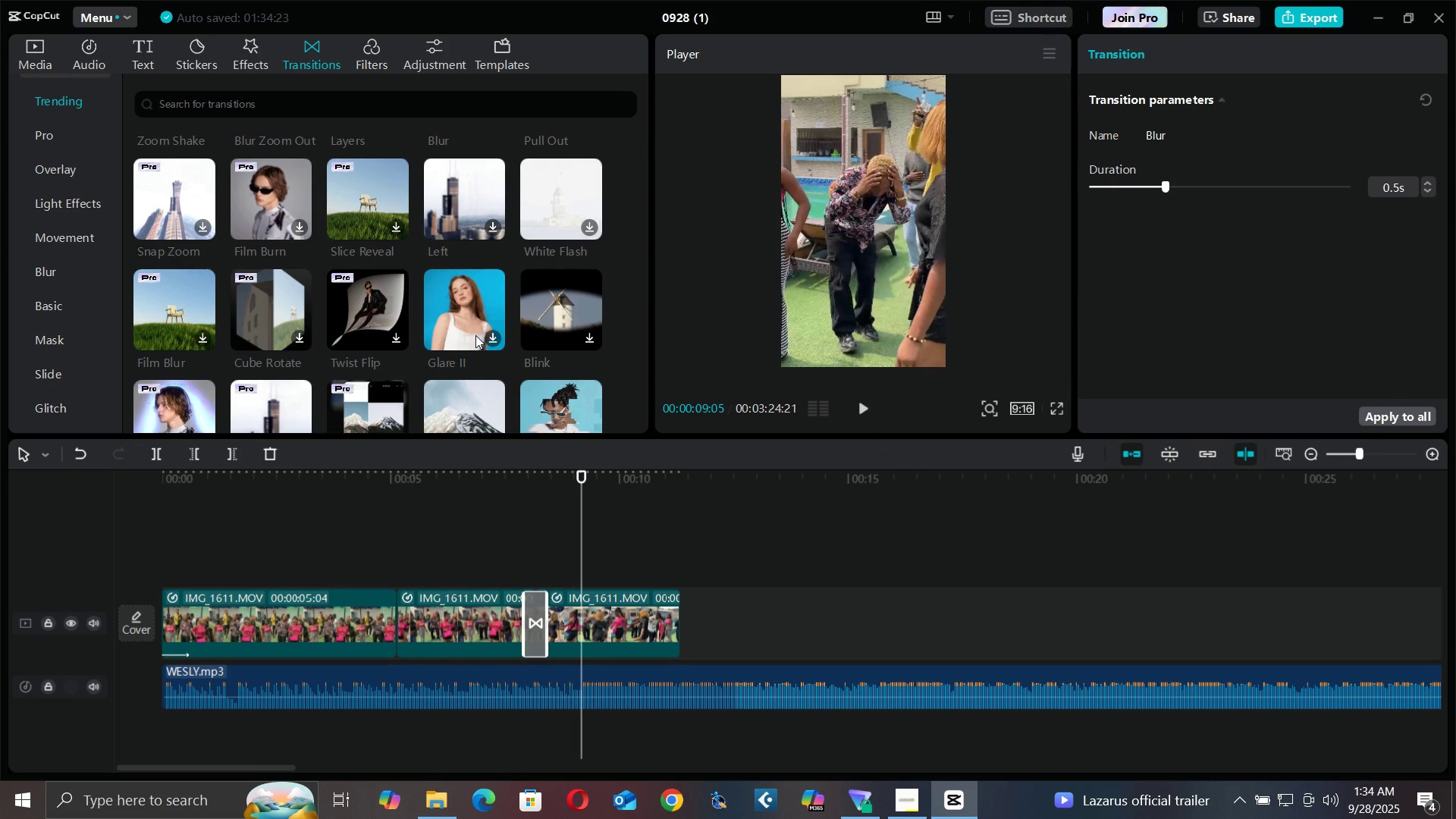 
left_click([491, 336])
 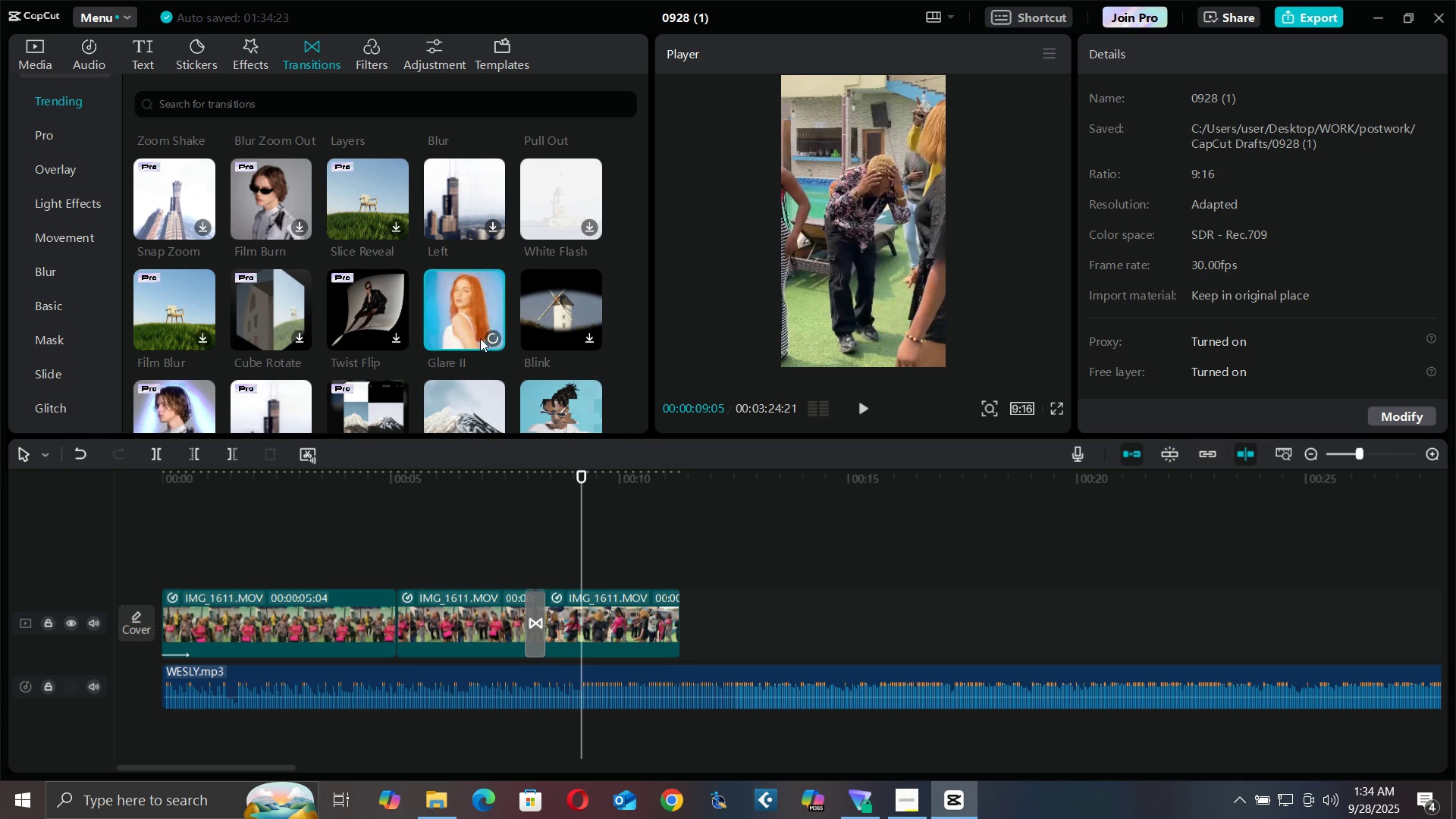 
mouse_move([435, 319])
 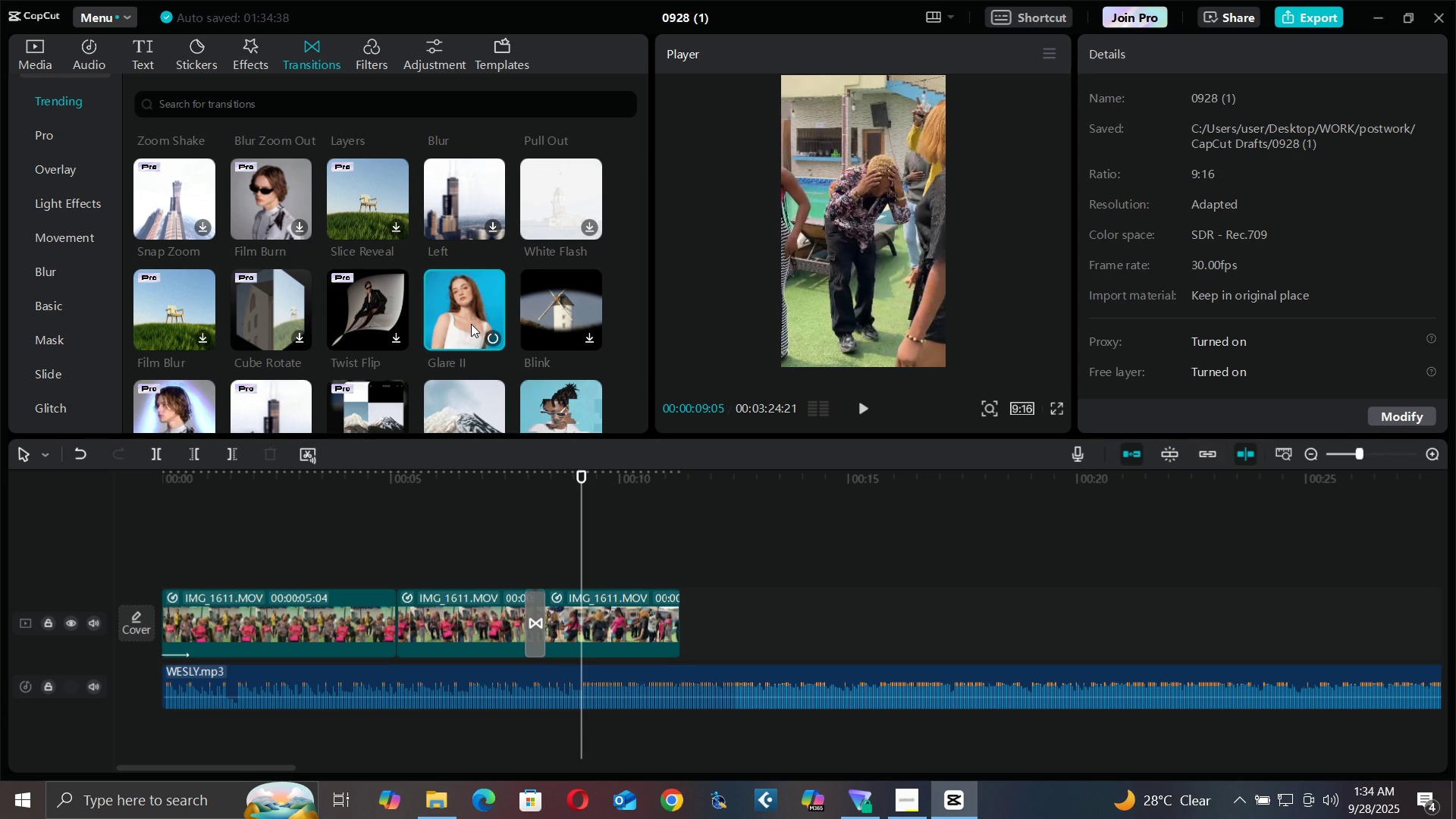 
mouse_move([497, 308])